 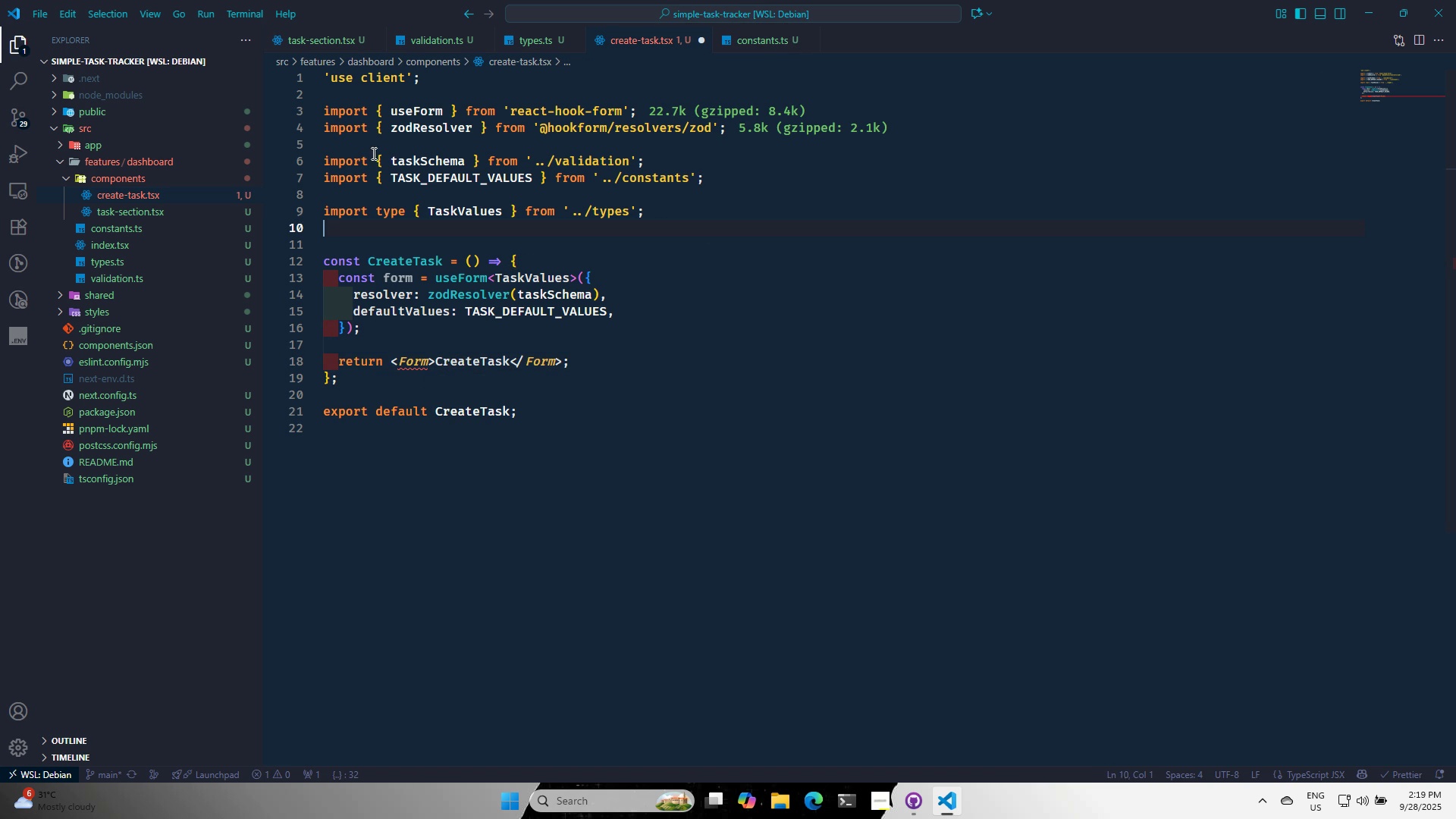 
left_click([375, 151])
 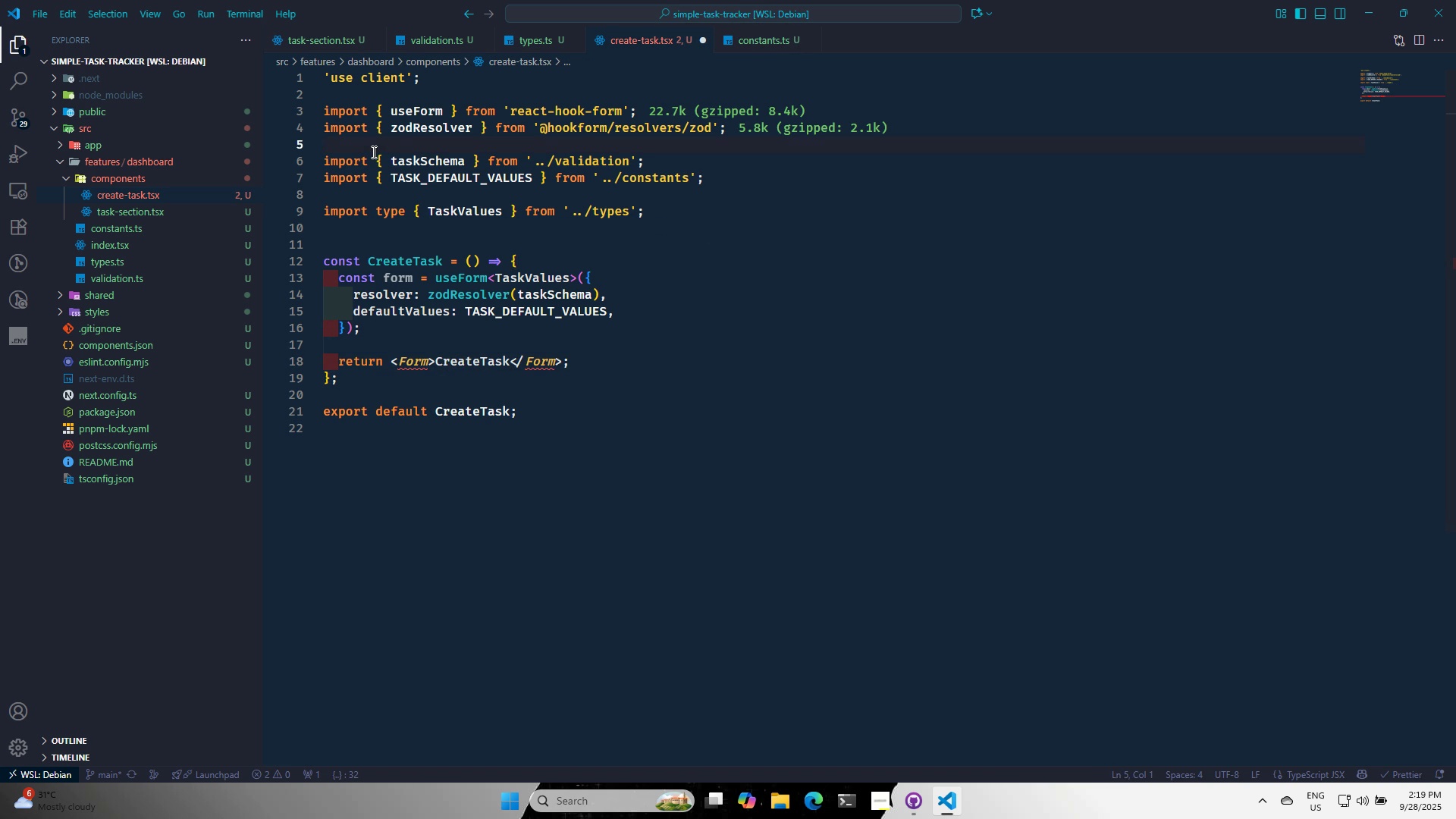 
key(Enter)
 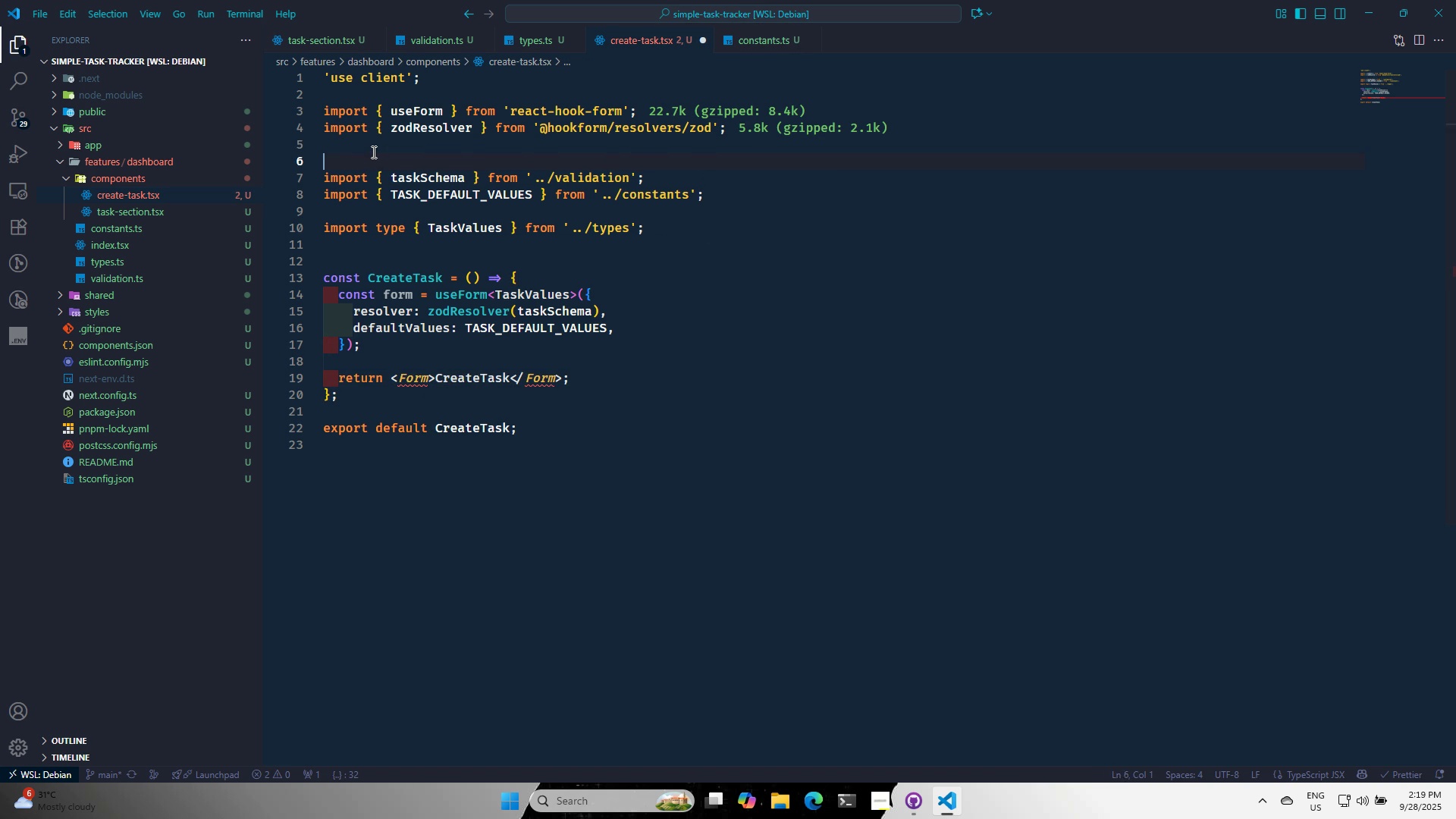 
key(Control+ControlLeft)
 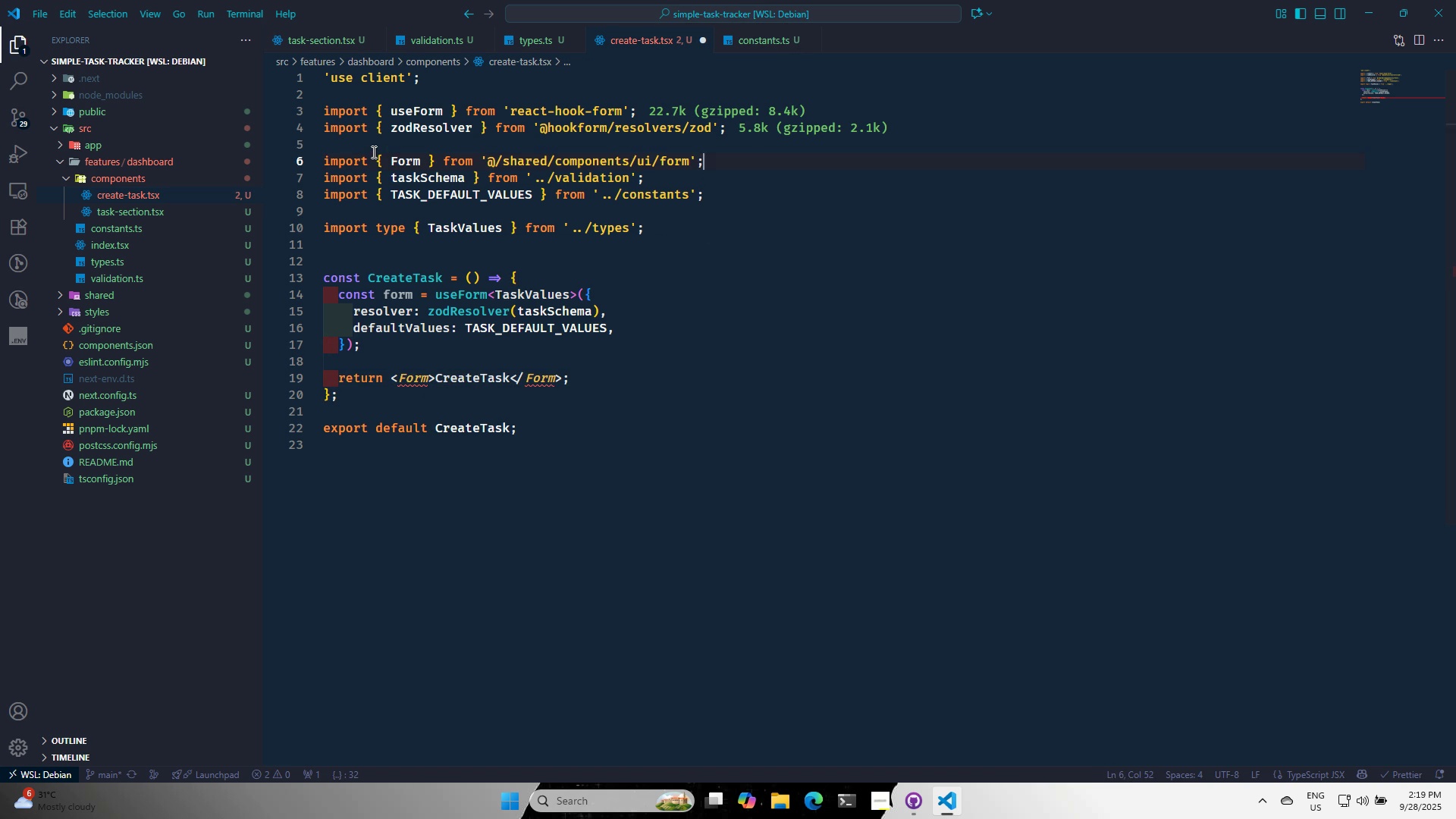 
key(Control+V)
 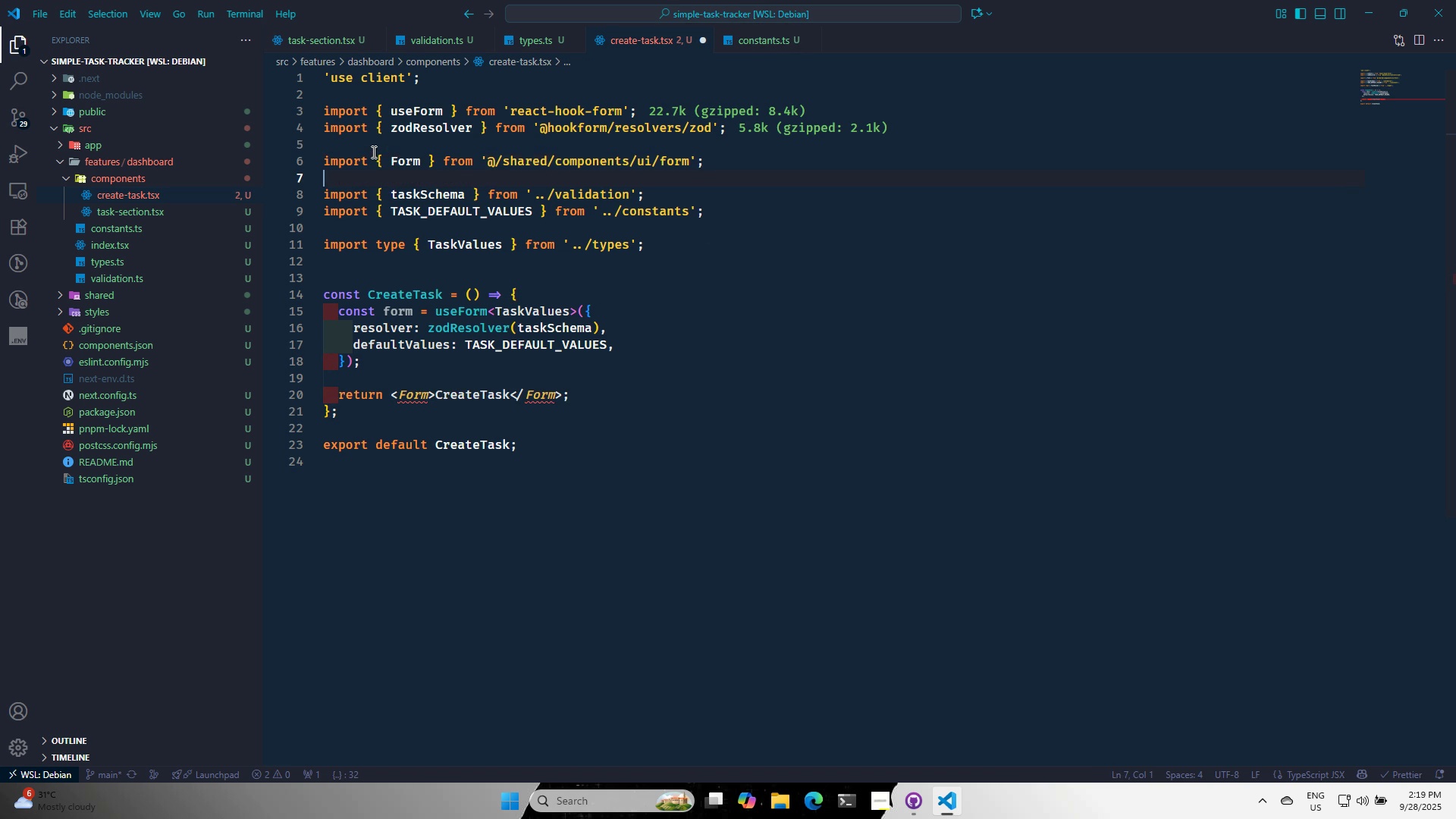 
key(Enter)
 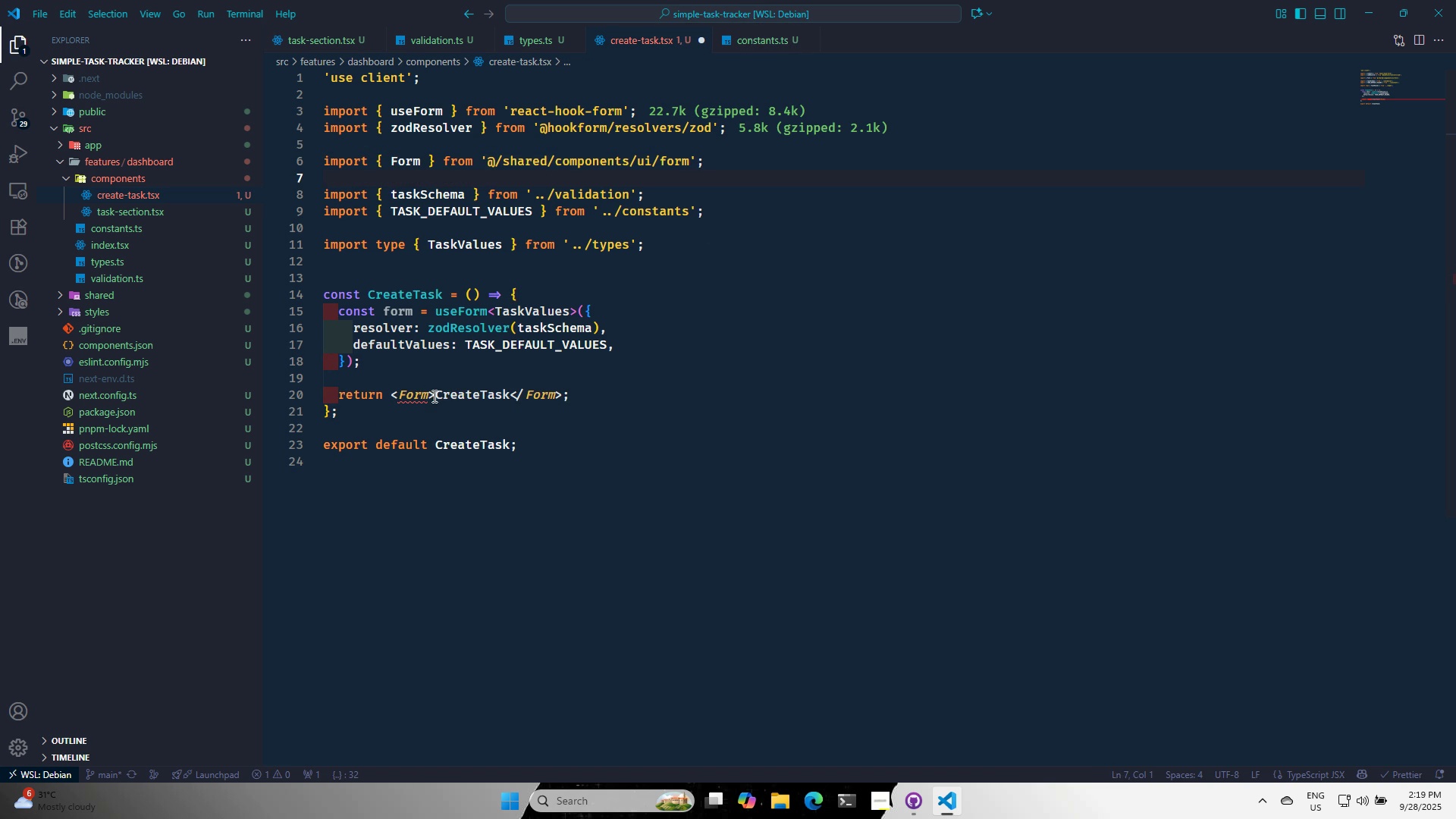 
left_click([431, 397])
 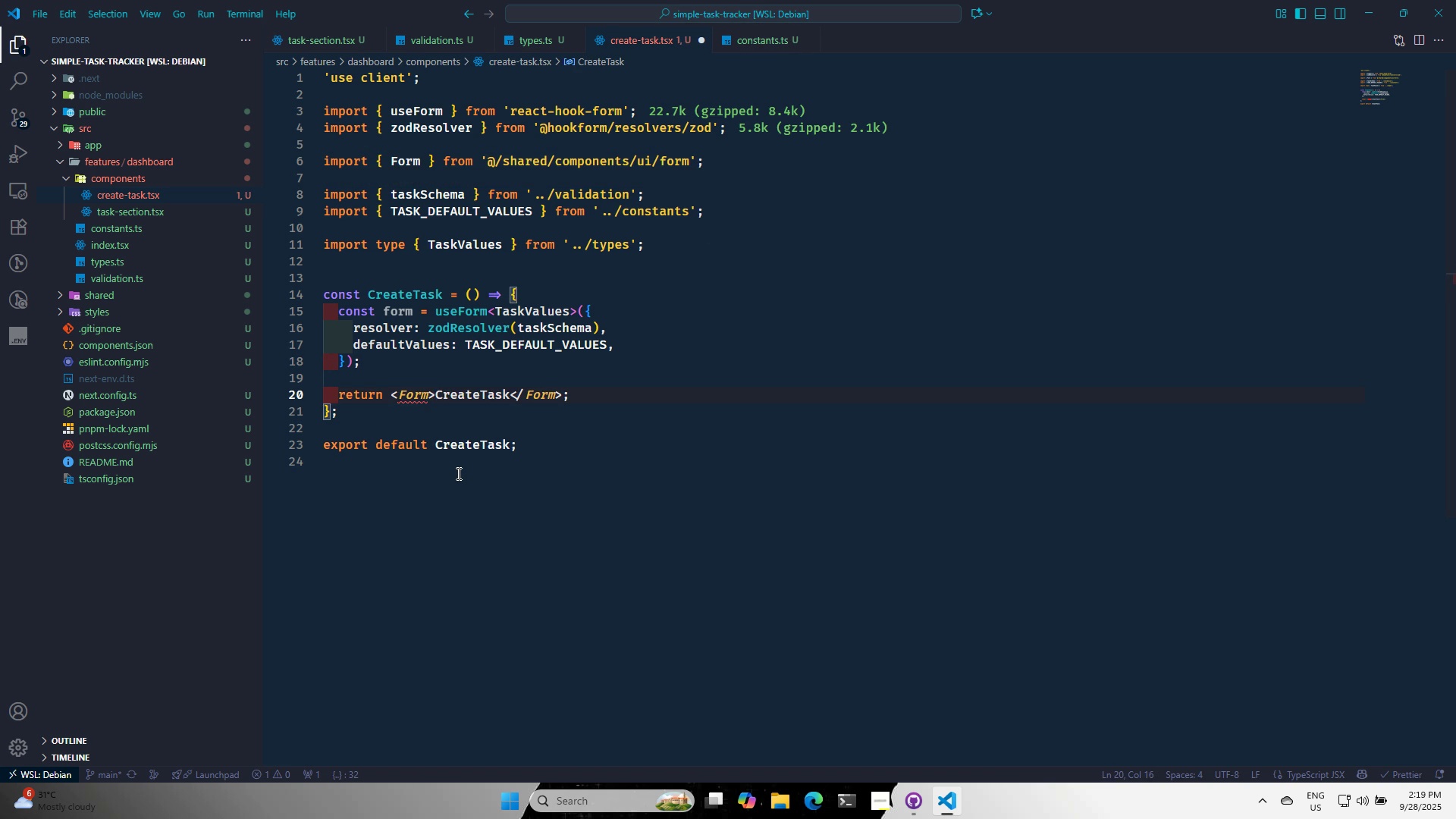 
key(ArrowLeft)
 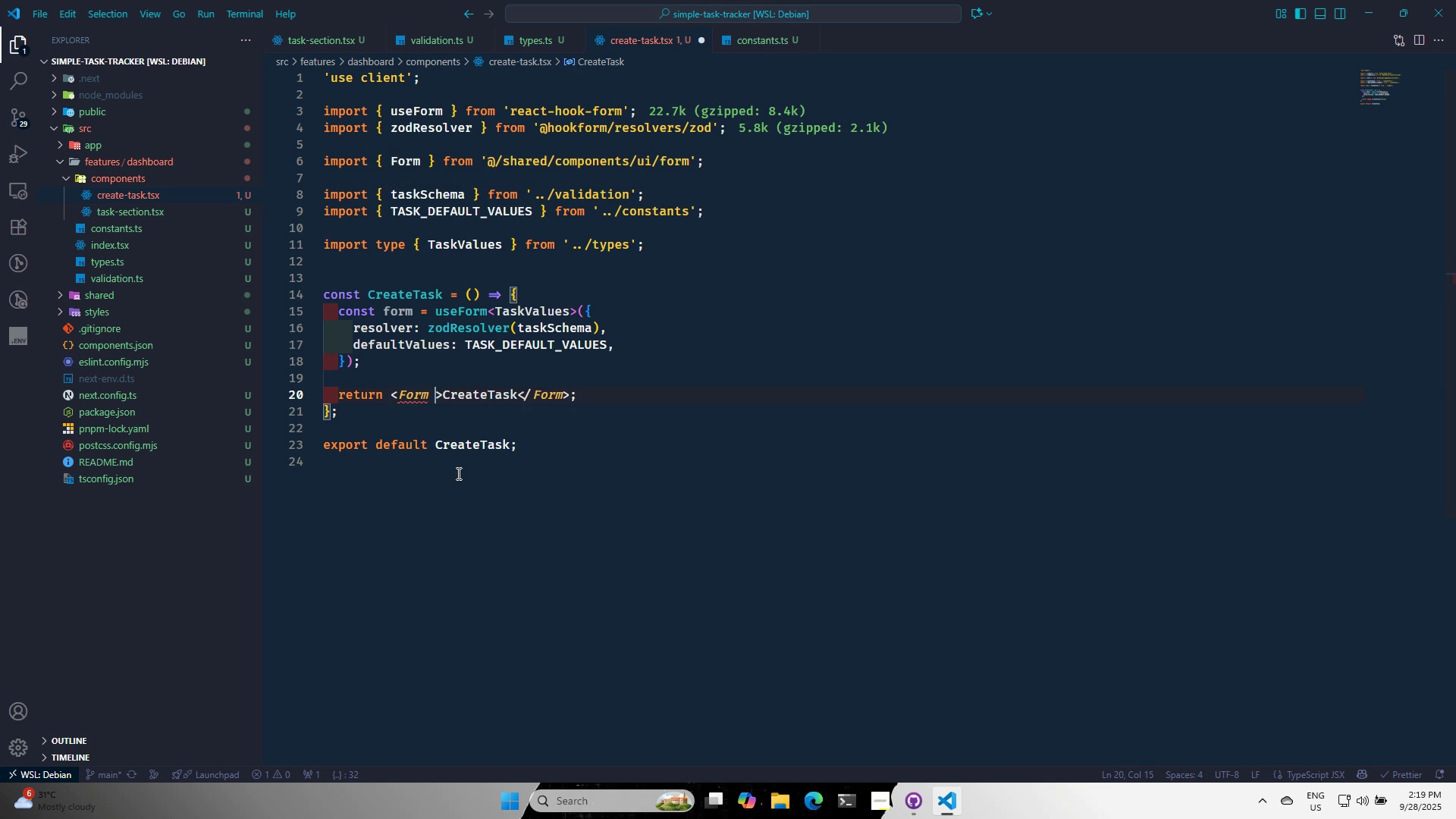 
key(Space)